 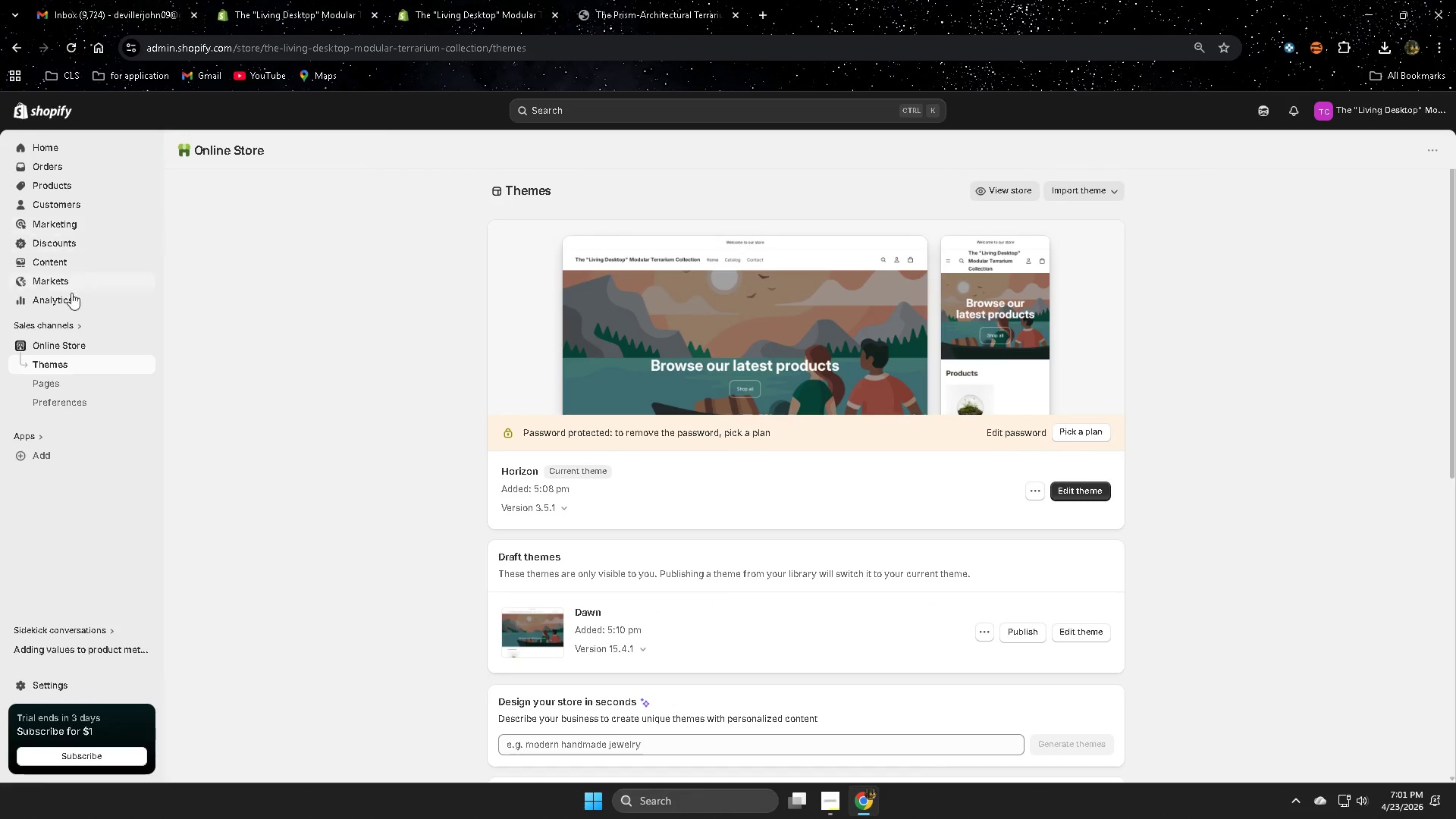 
left_click([492, 0])
 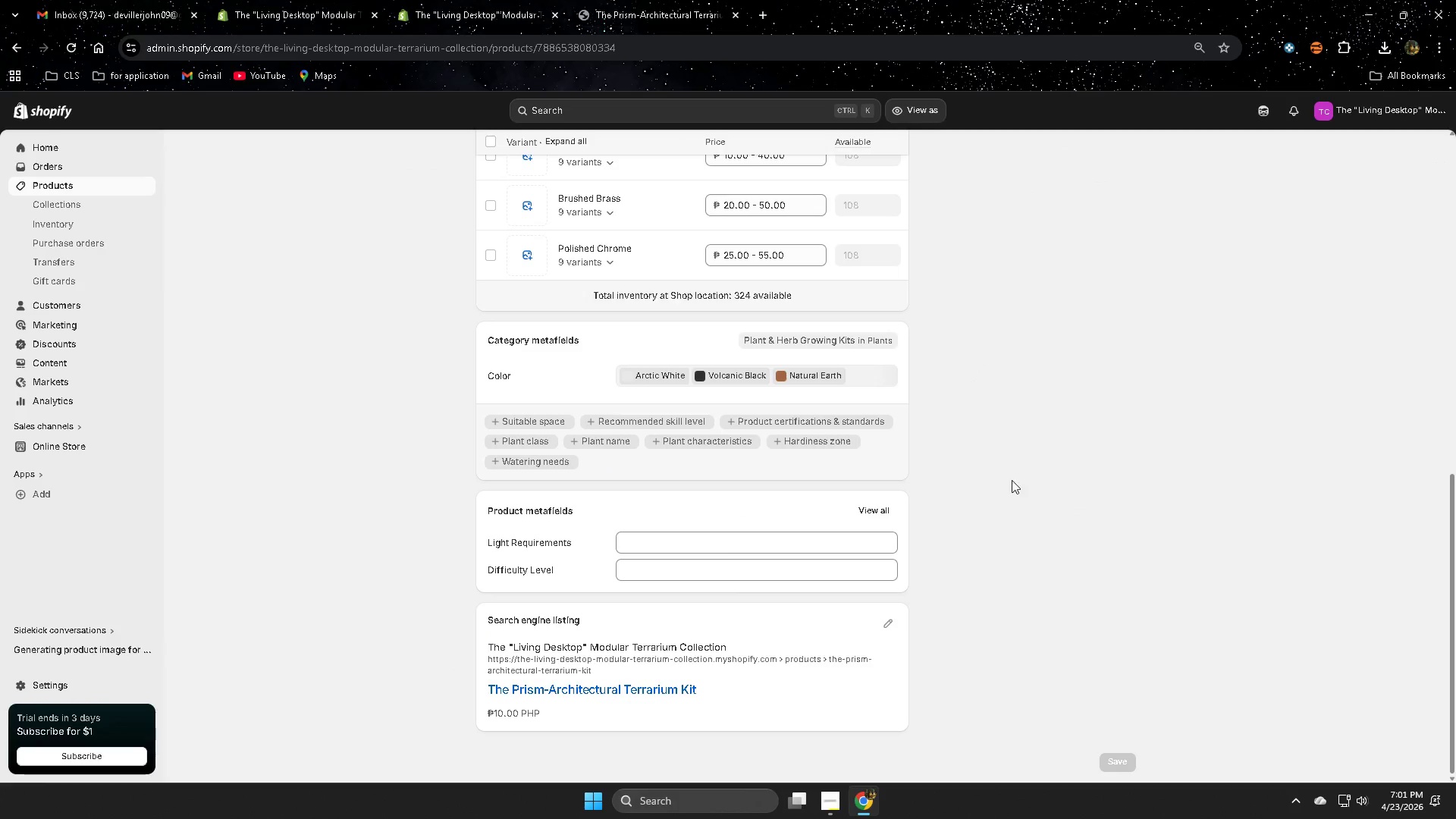 
scroll: coordinate [971, 665], scroll_direction: down, amount: 1.0
 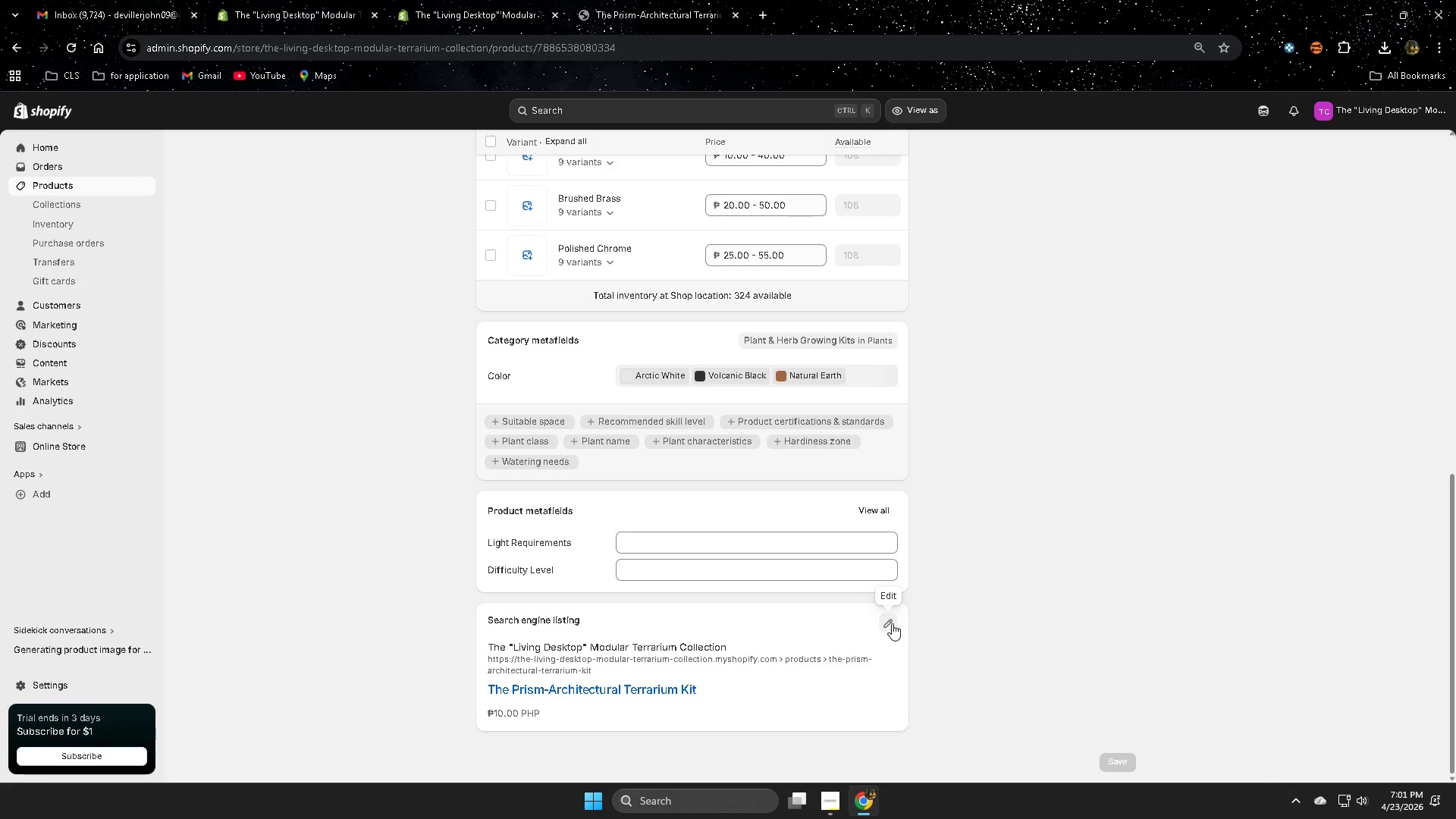 
left_click([890, 623])
 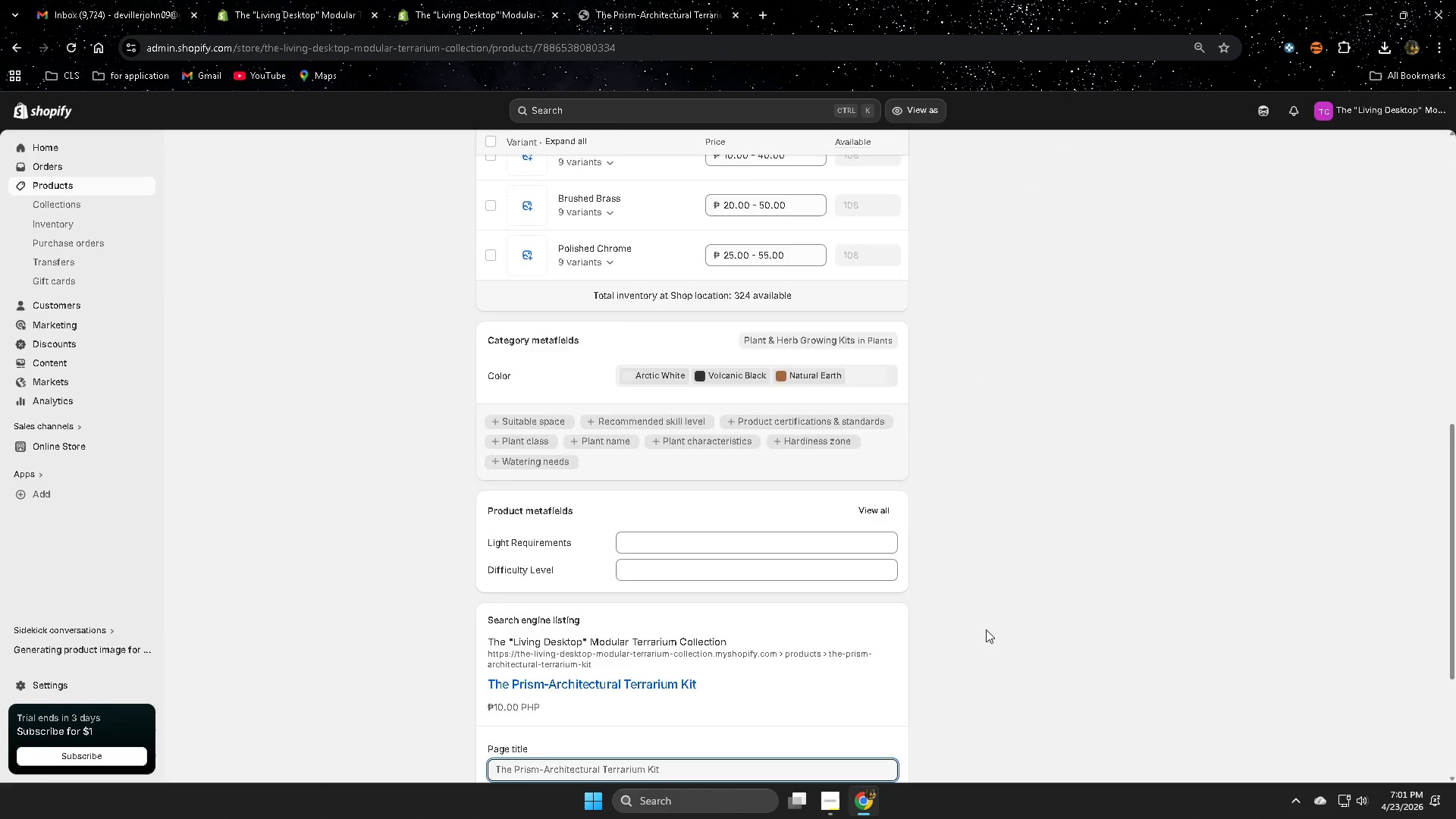 
scroll: coordinate [986, 629], scroll_direction: down, amount: 3.0
 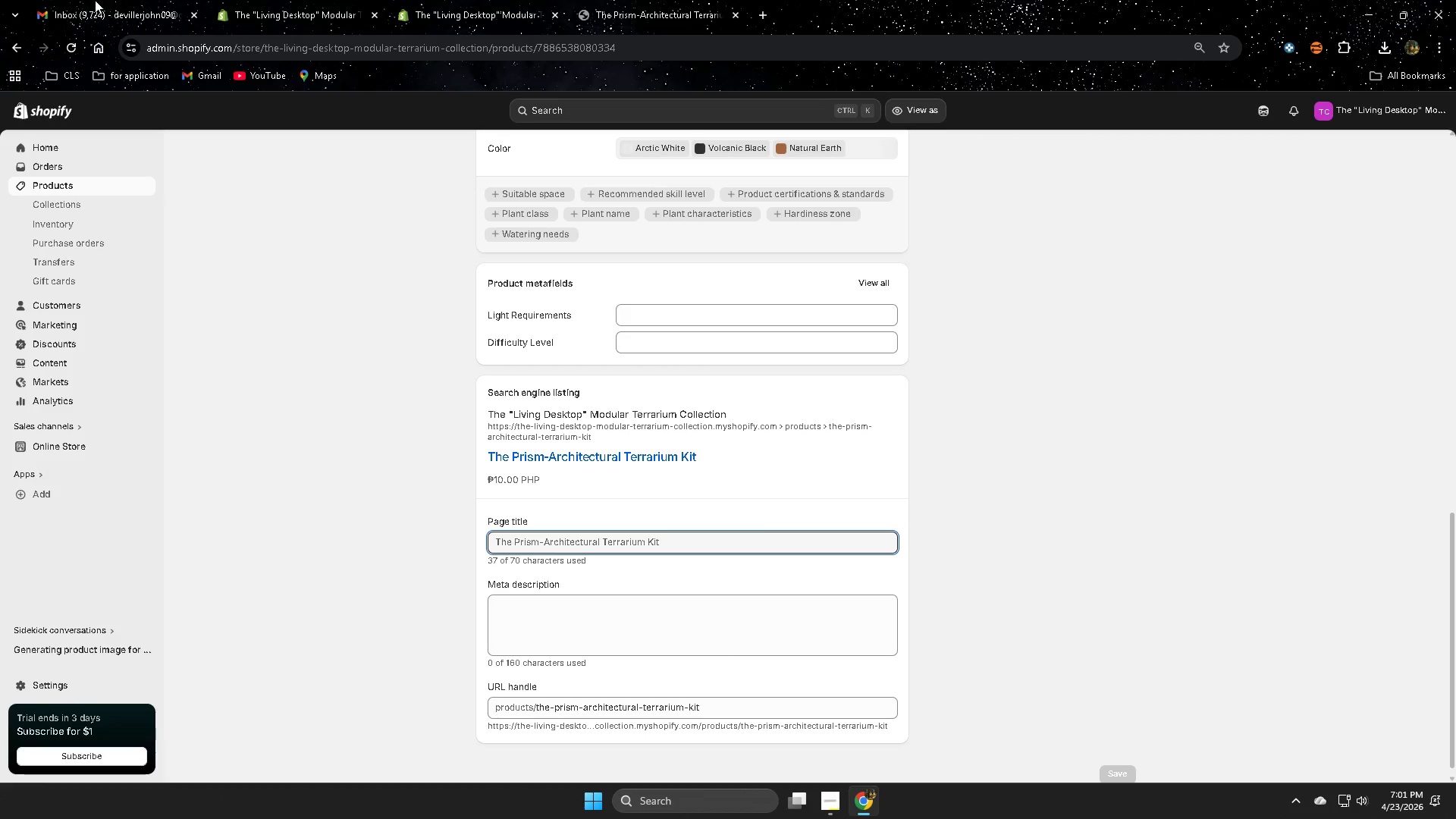 
wait(5.69)
 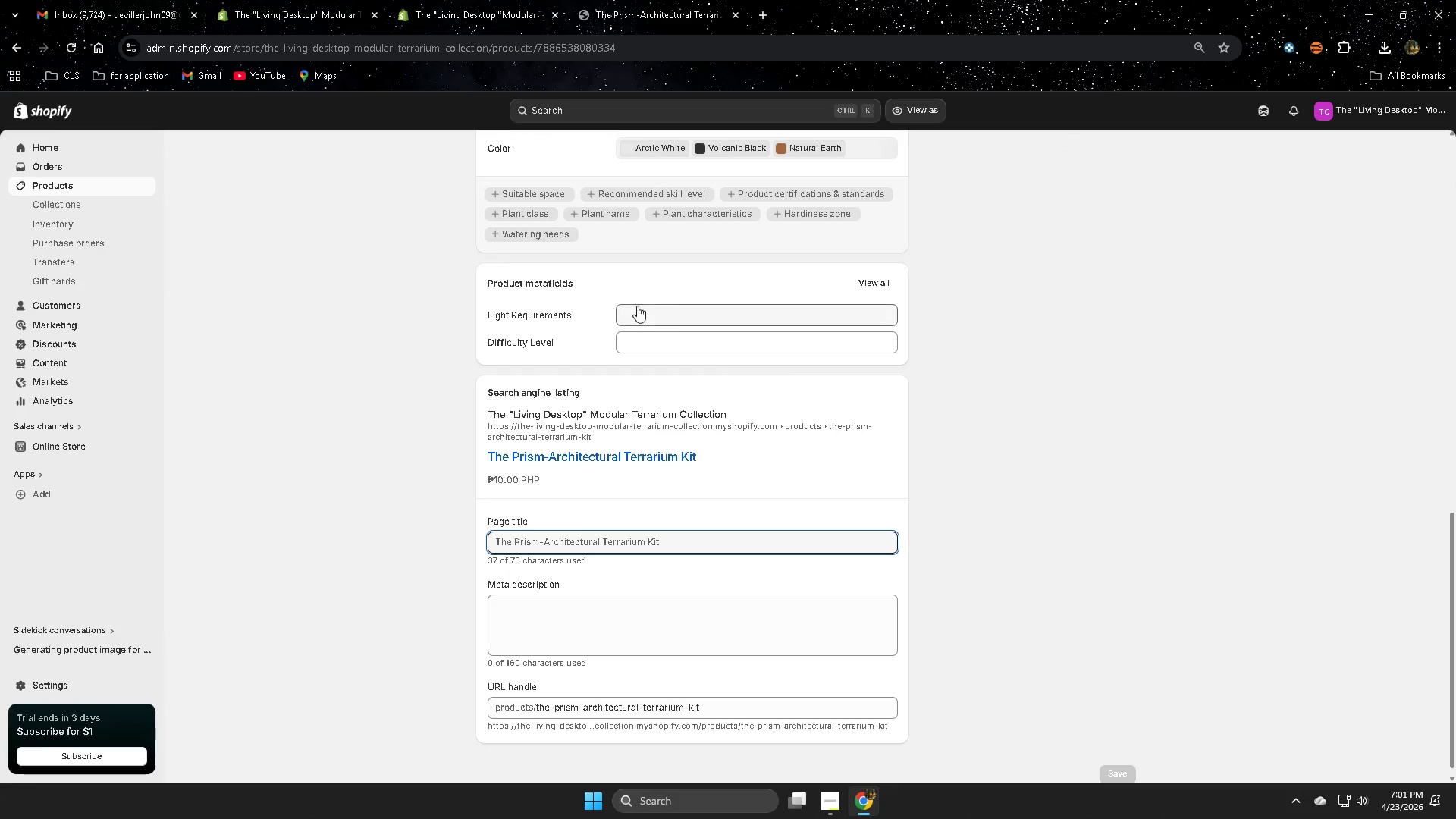 
left_click([96, 0])
 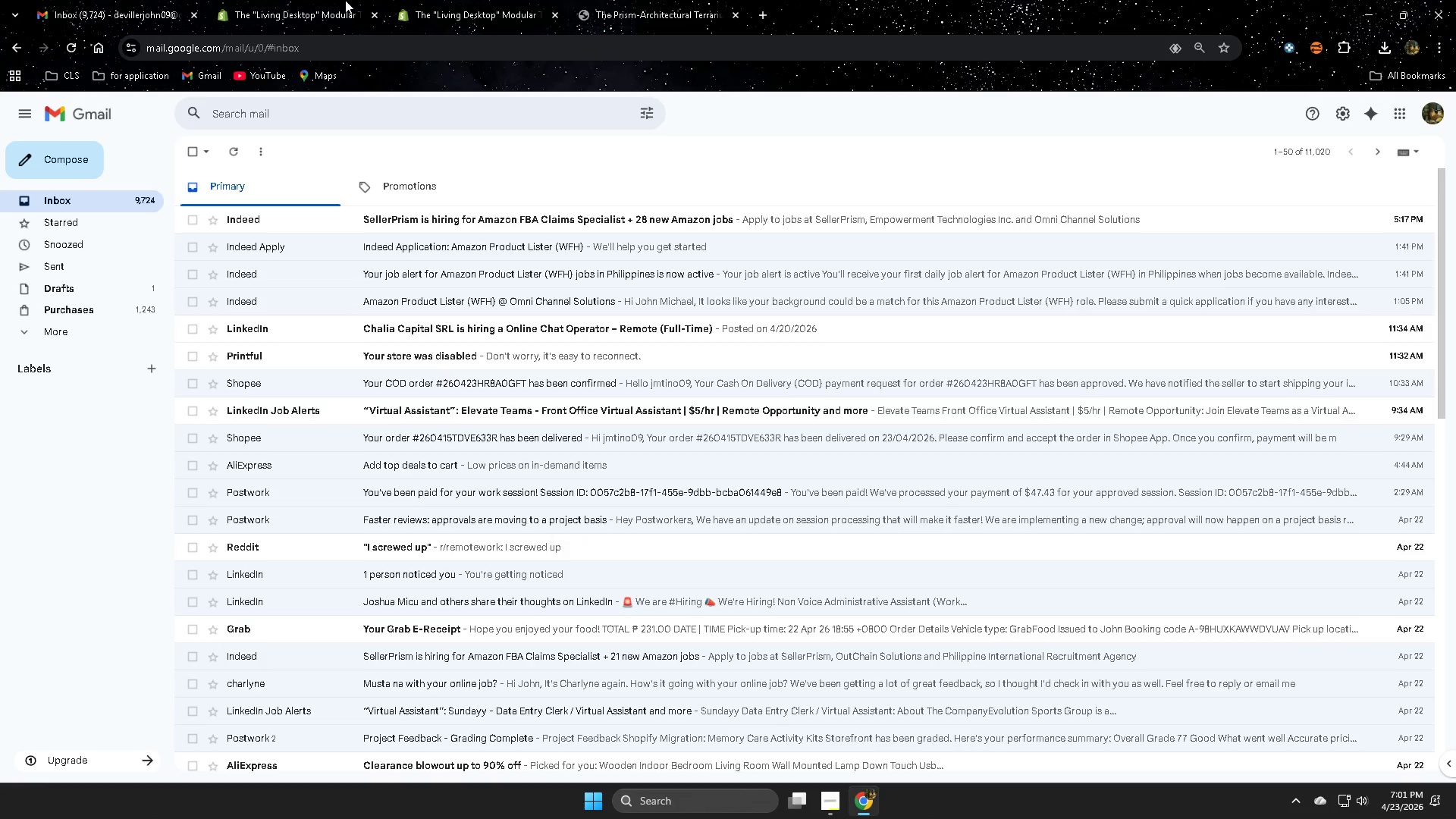 
left_click([343, 0])
 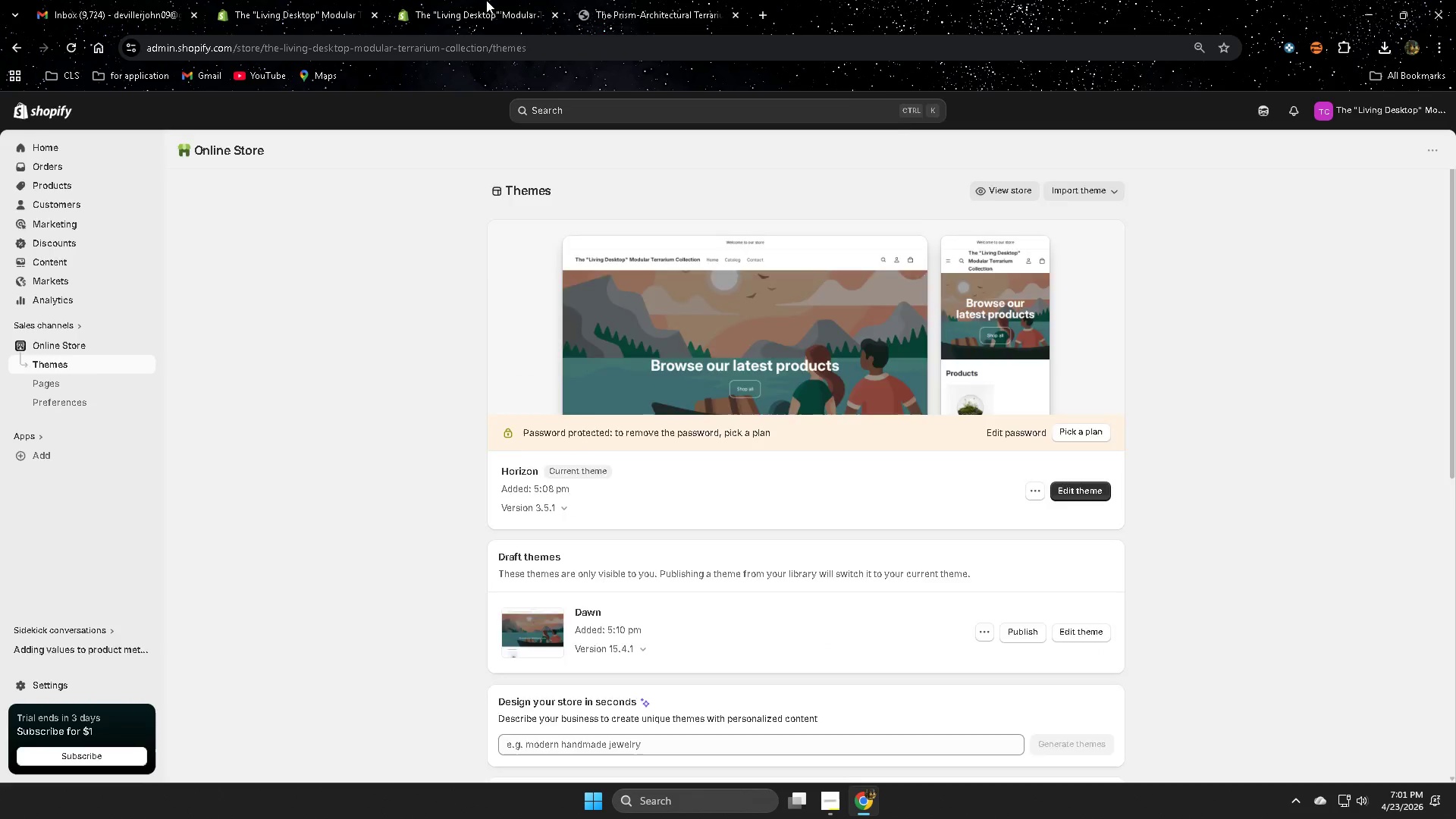 
left_click([486, 0])
 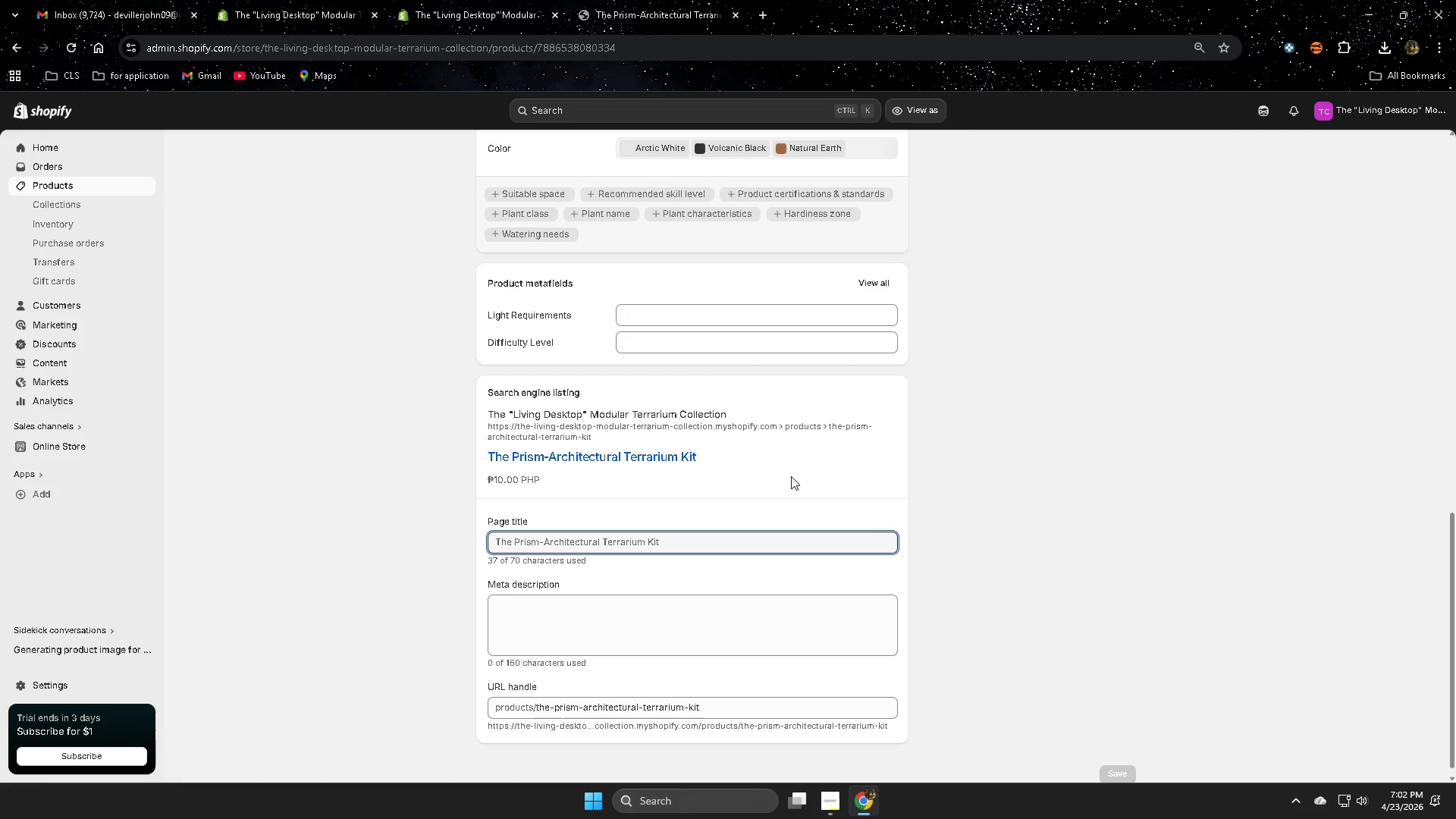 
wait(18.06)
 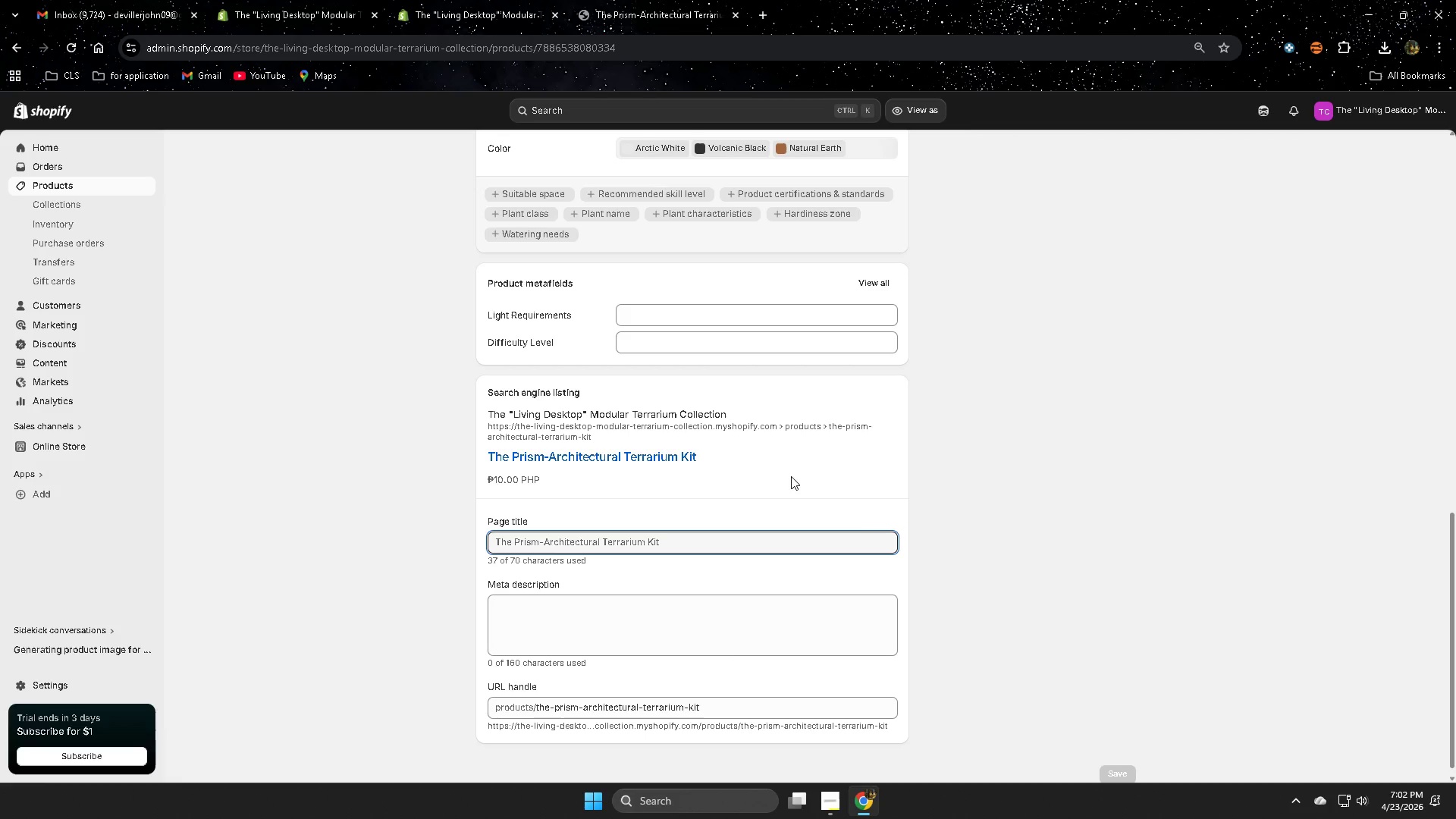 
scroll: coordinate [391, 500], scroll_direction: down, amount: 3.0
 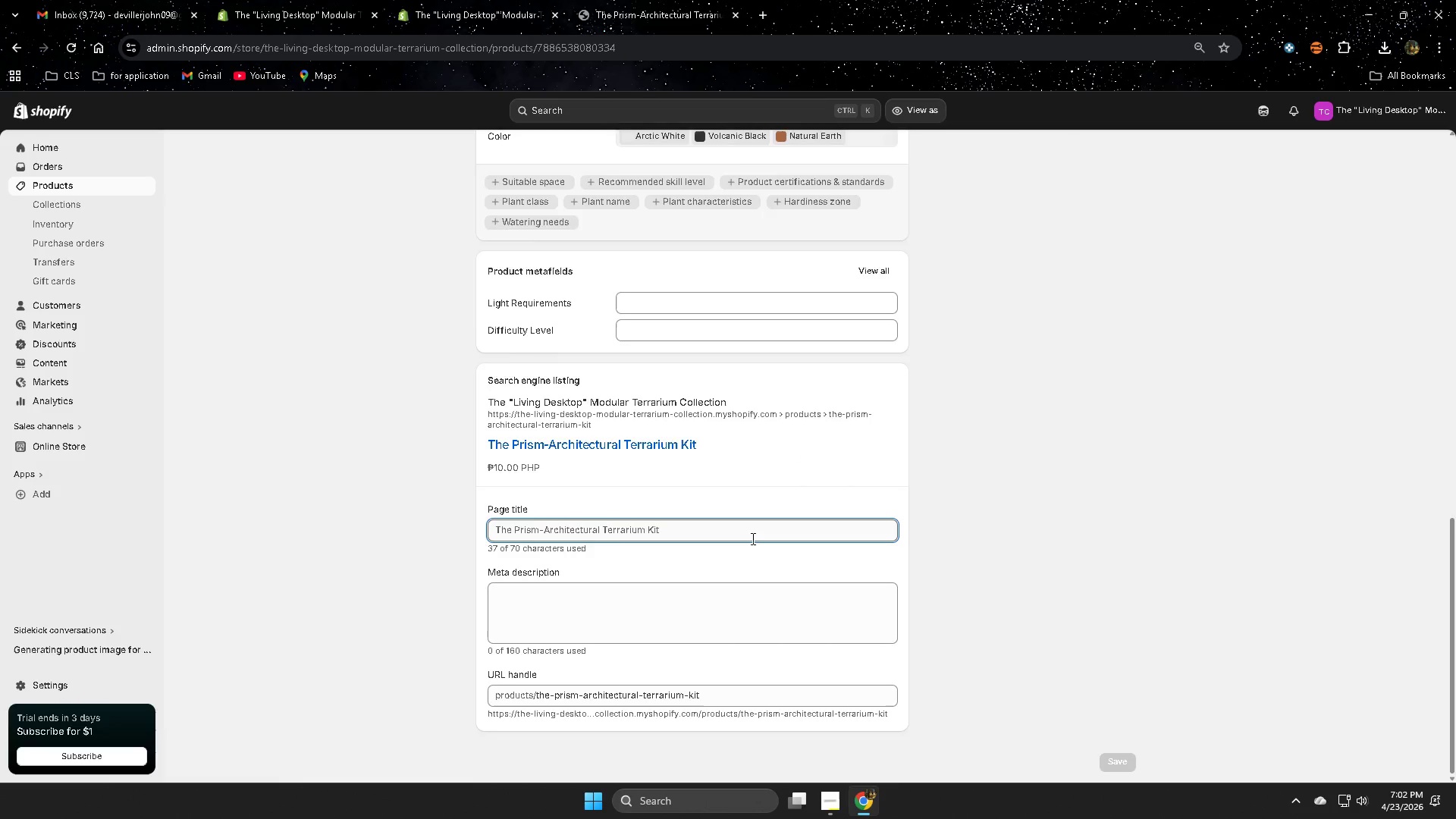 
scroll: coordinate [1206, 626], scroll_direction: up, amount: 9.0
 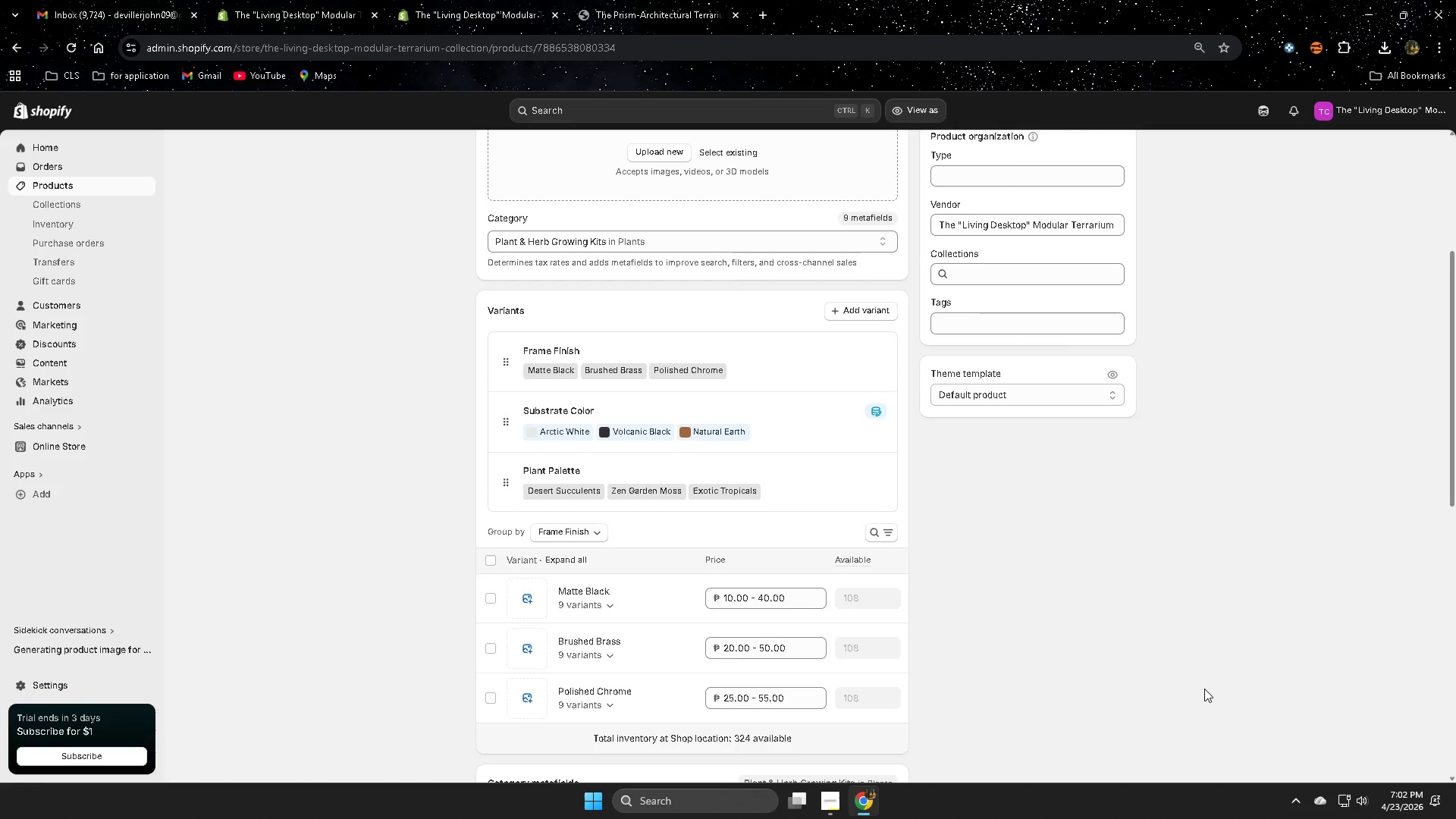 
wait(37.79)
 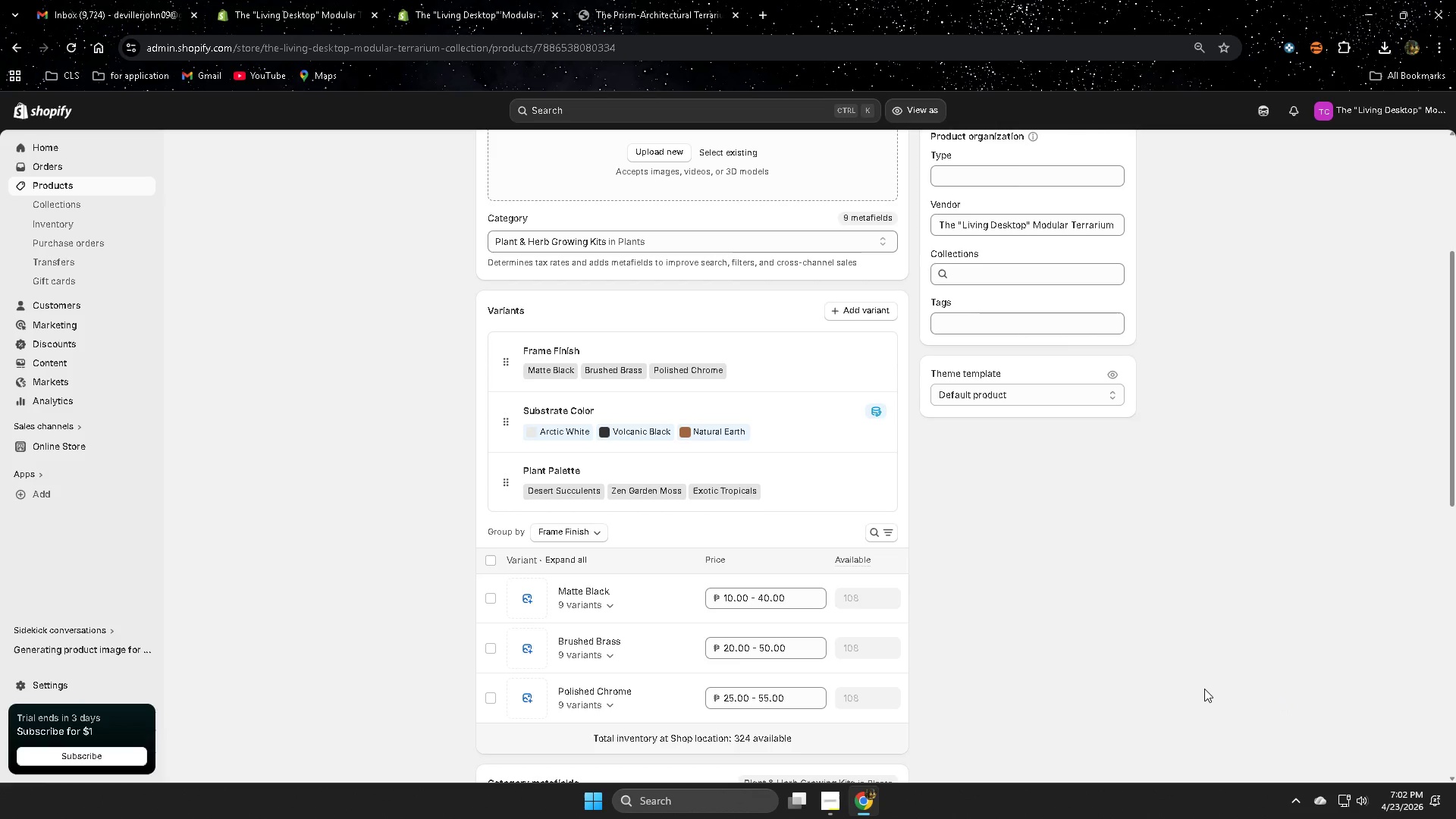 
left_click([830, 811])